 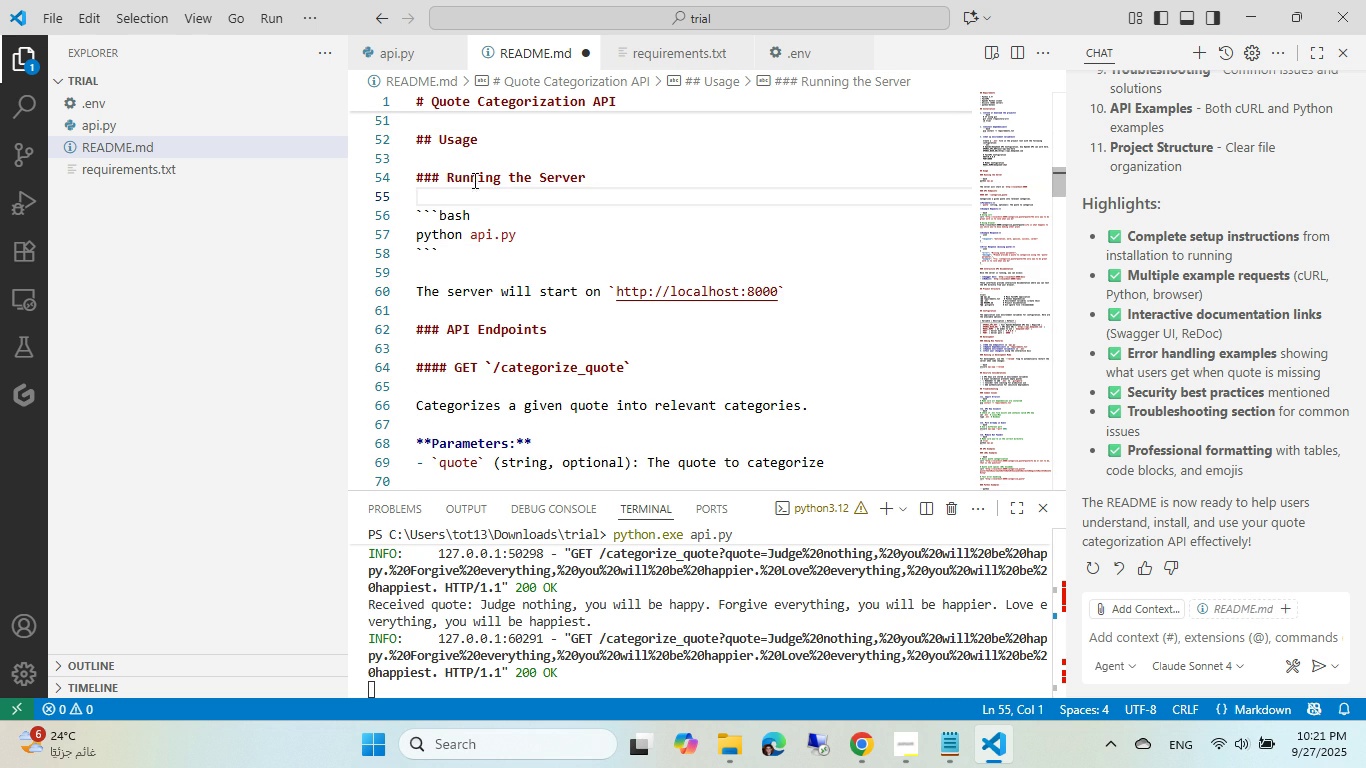 
scroll: coordinate [450, 214], scroll_direction: down, amount: 1.0
 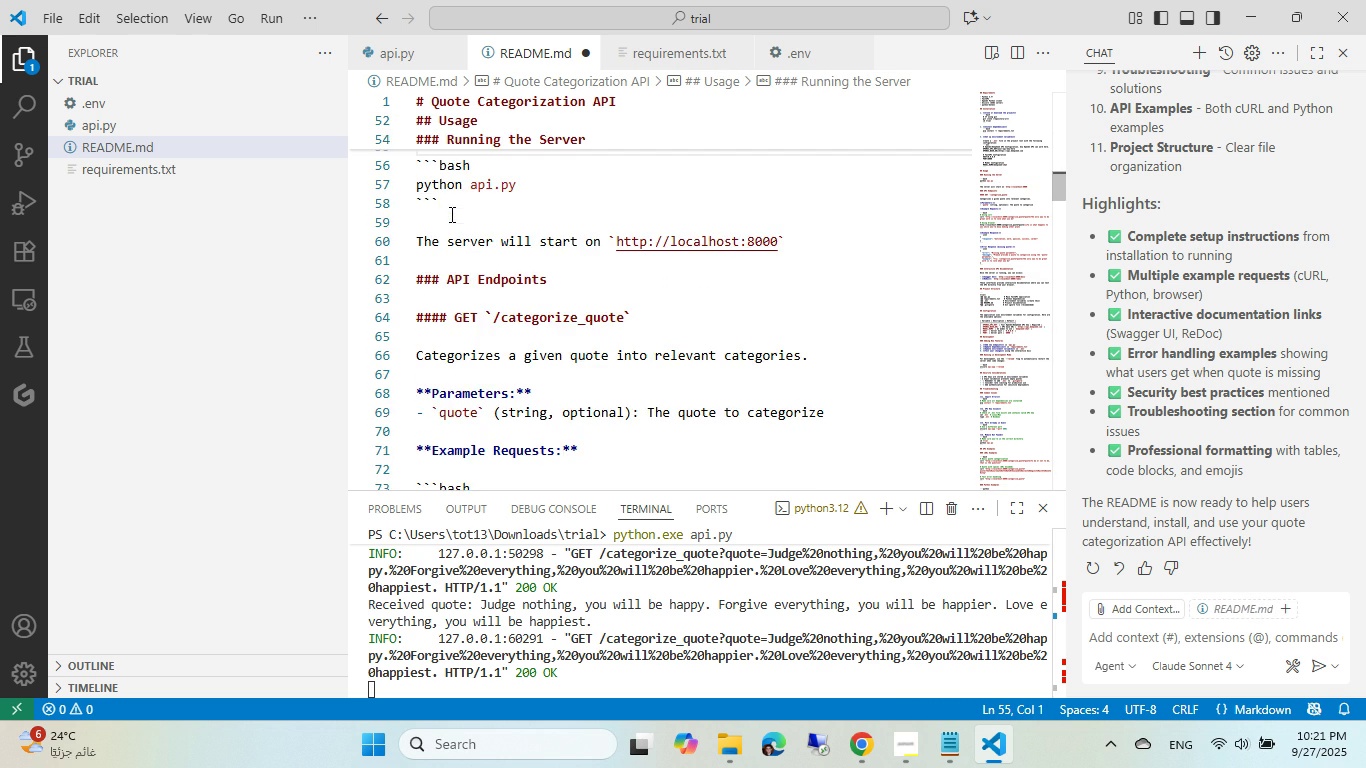 
scroll: coordinate [549, 204], scroll_direction: up, amount: 6.0
 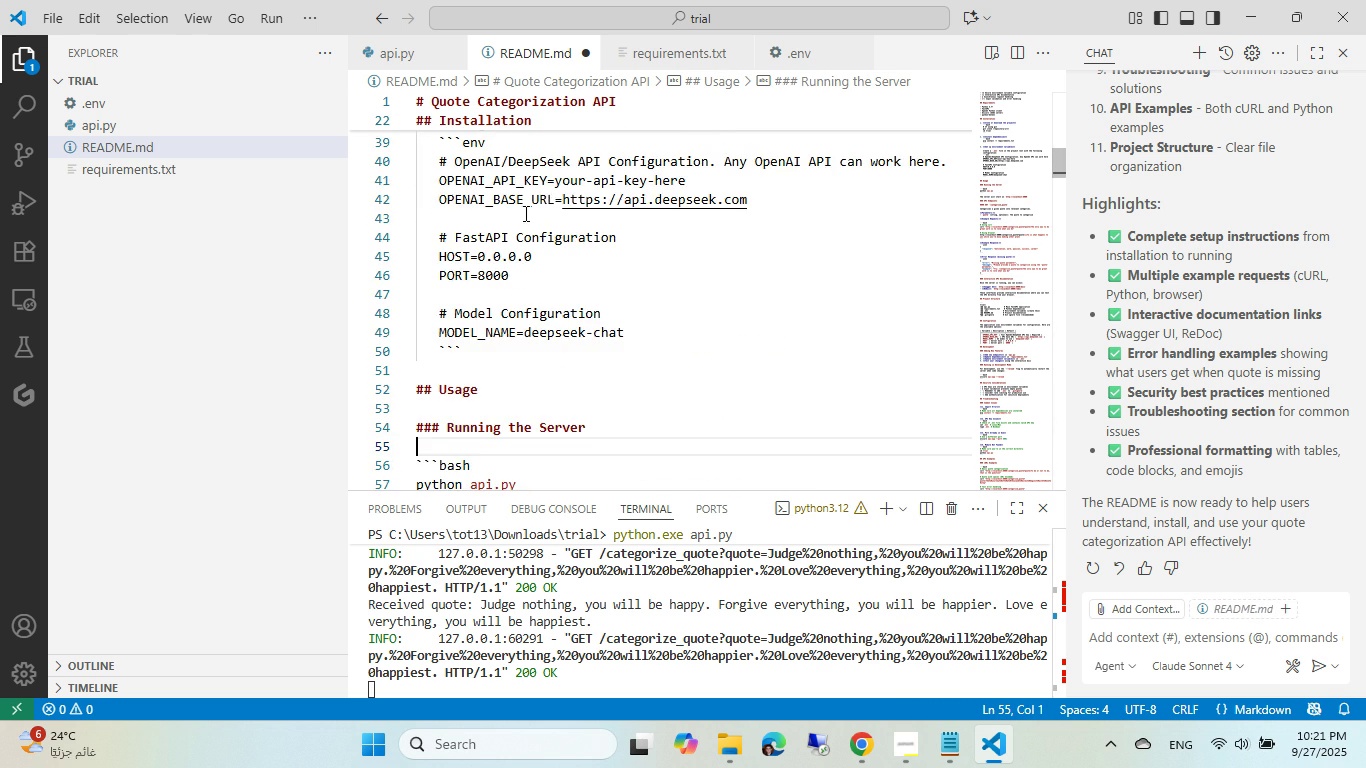 
scroll: coordinate [524, 213], scroll_direction: down, amount: 3.0
 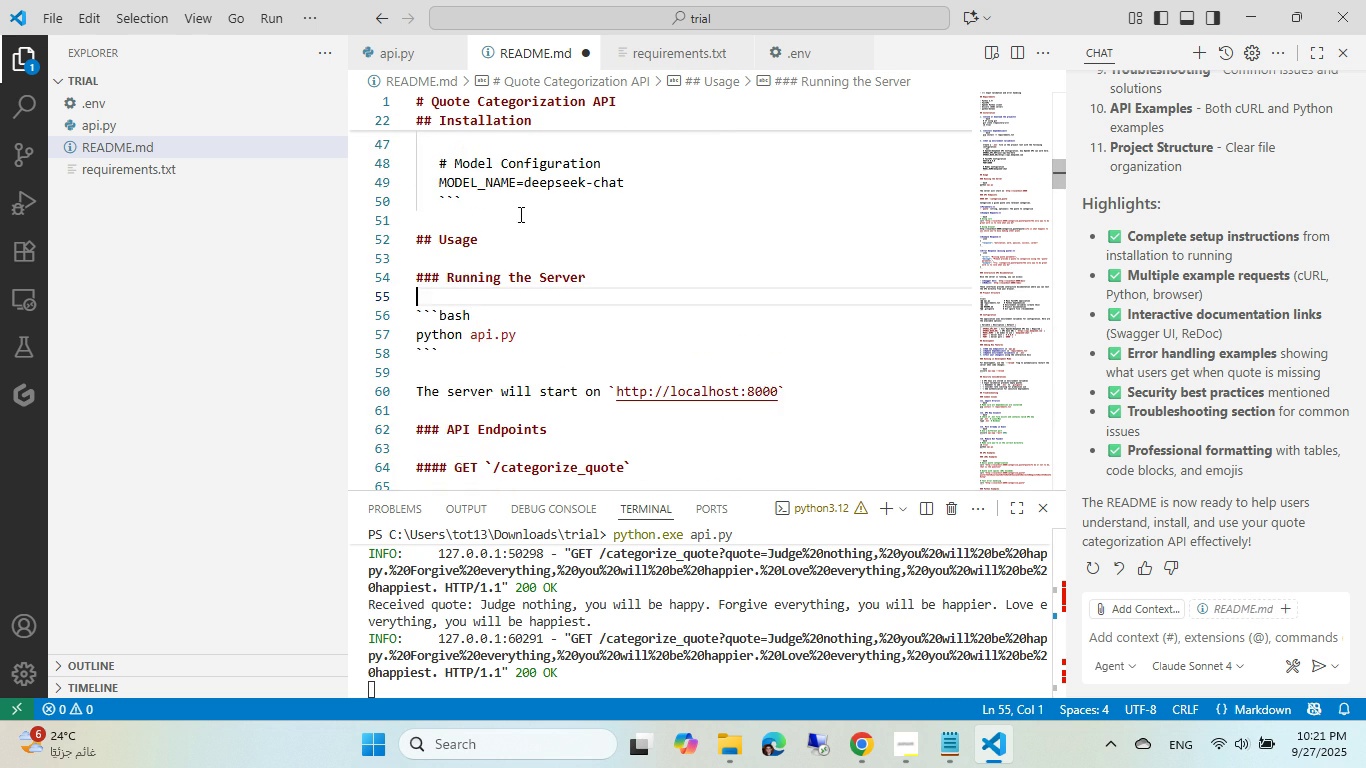 
scroll: coordinate [519, 214], scroll_direction: up, amount: 2.0
 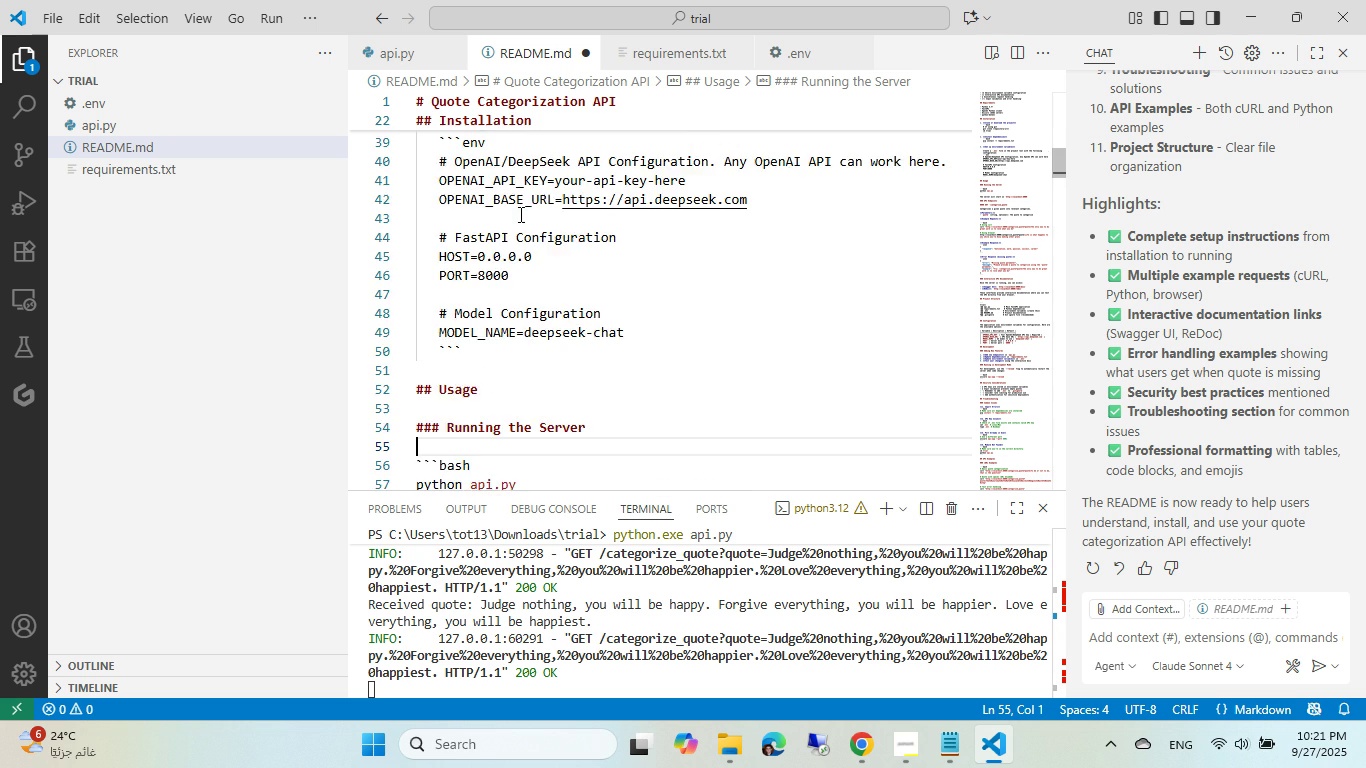 
scroll: coordinate [519, 214], scroll_direction: down, amount: 5.0
 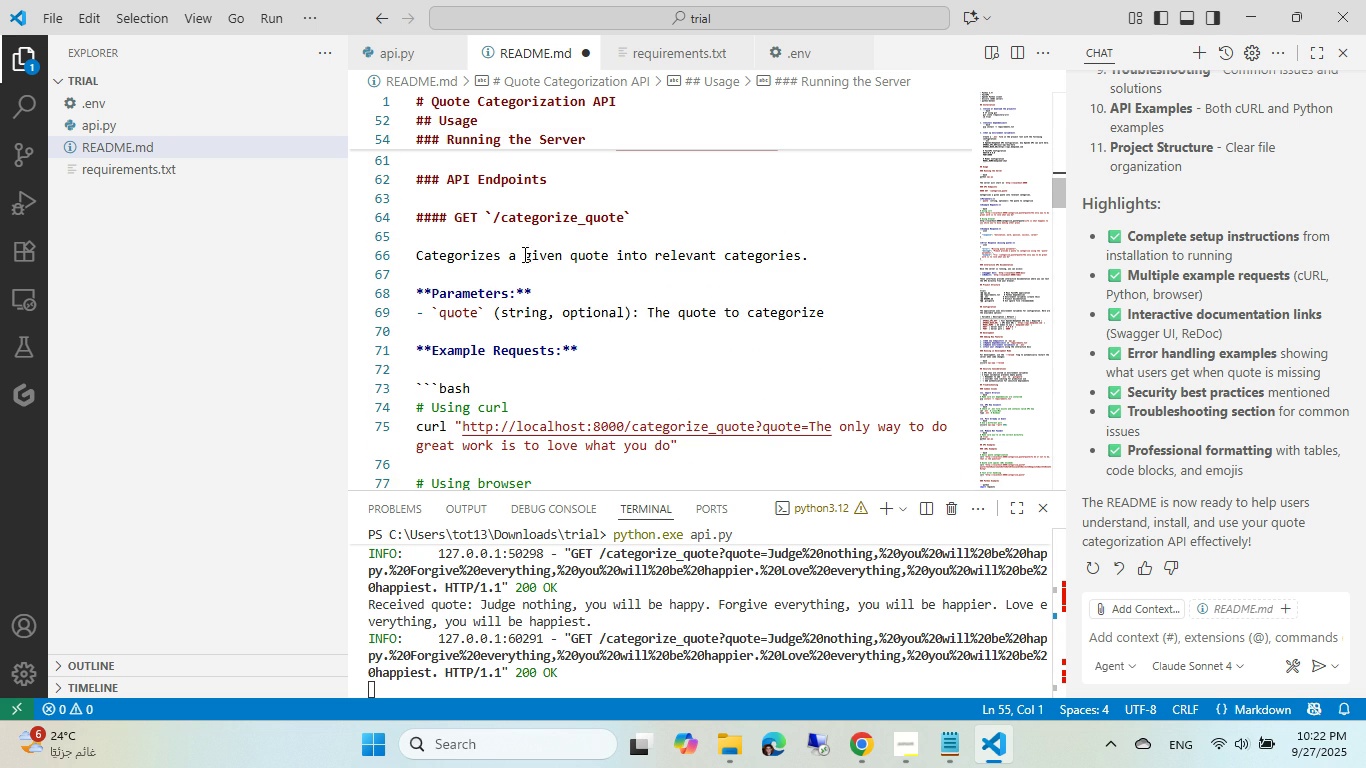 
double_click([587, 307])
 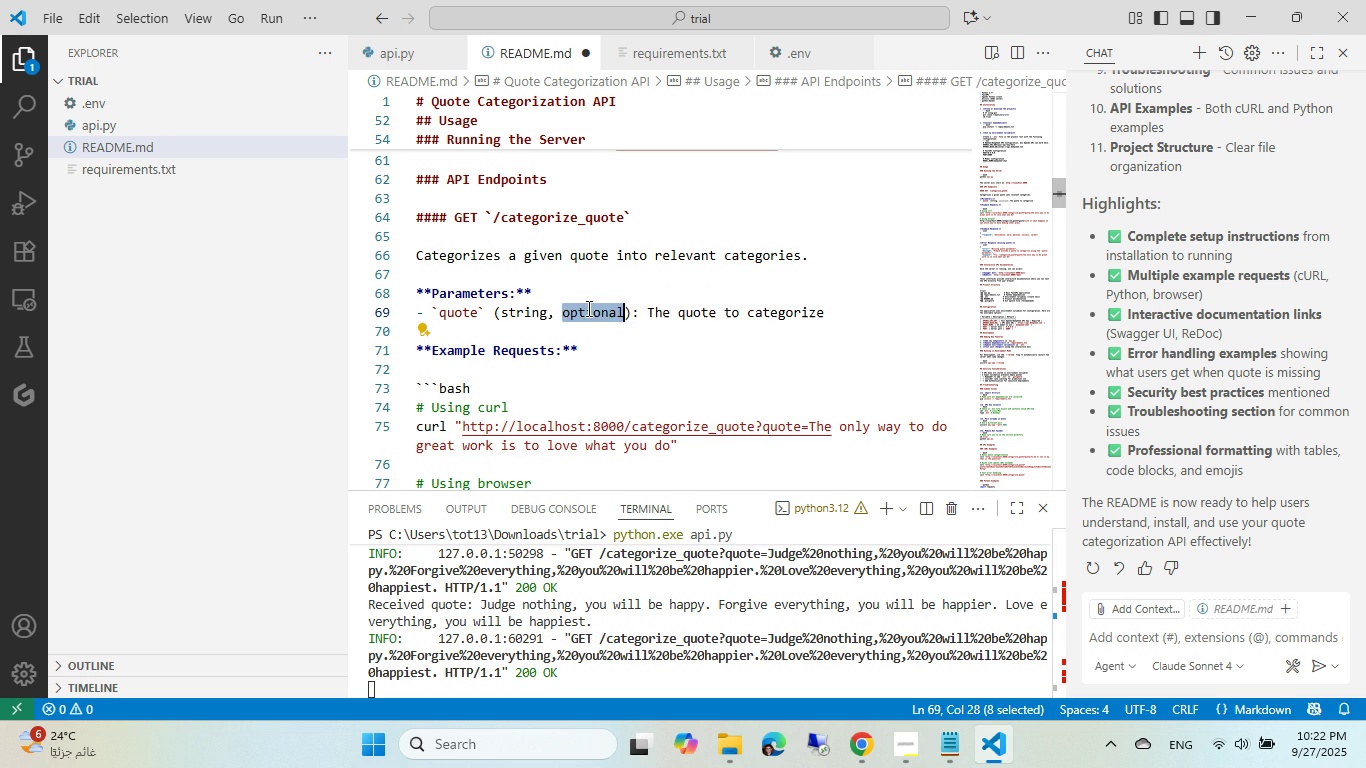 
key(Backspace)
 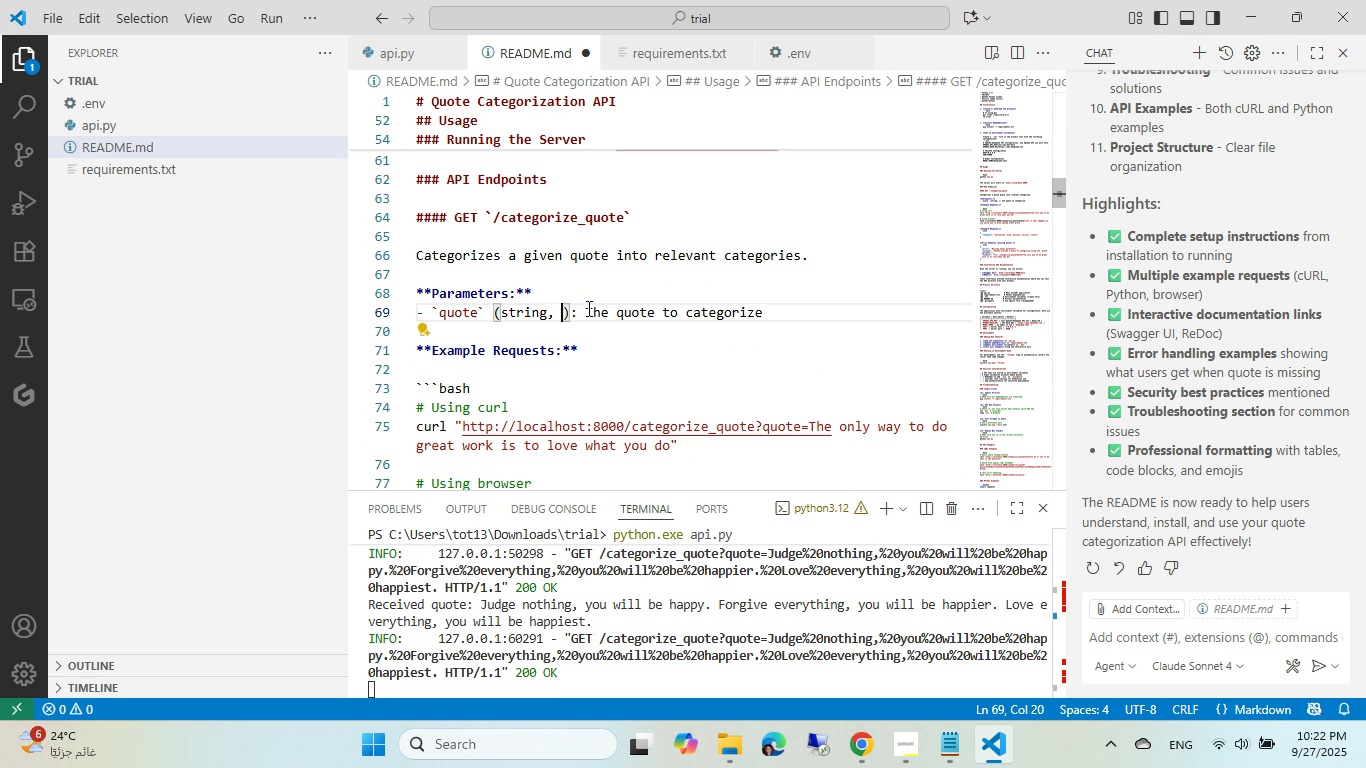 
key(Backspace)
 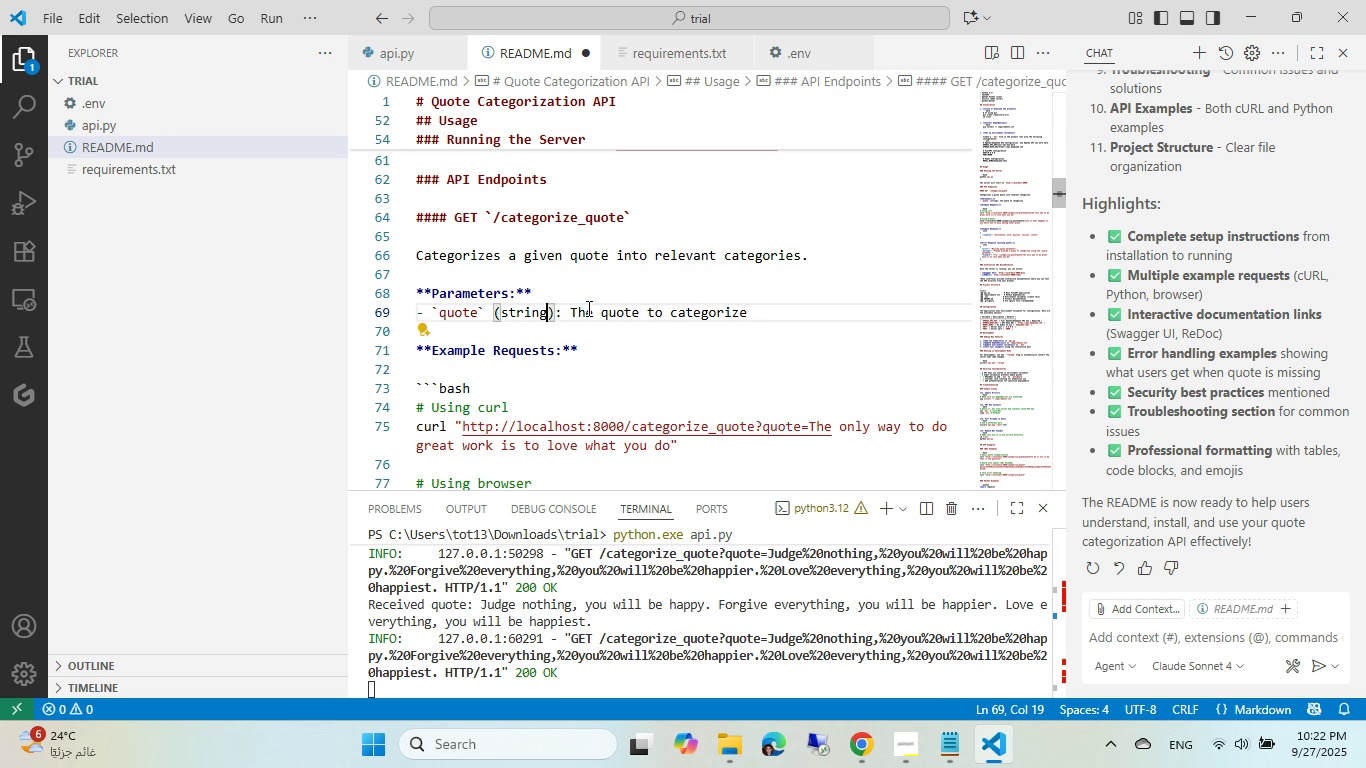 
key(Backspace)
 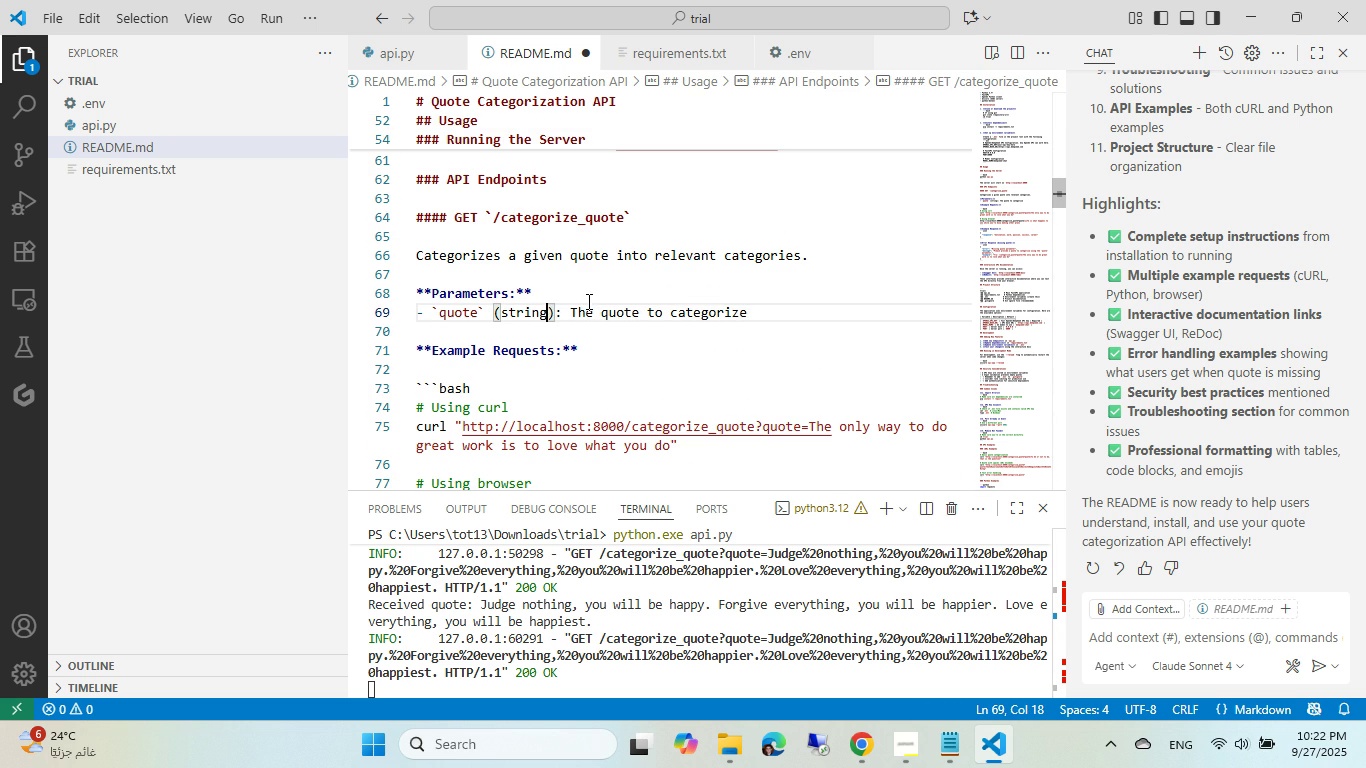 
type(, mandatory)
 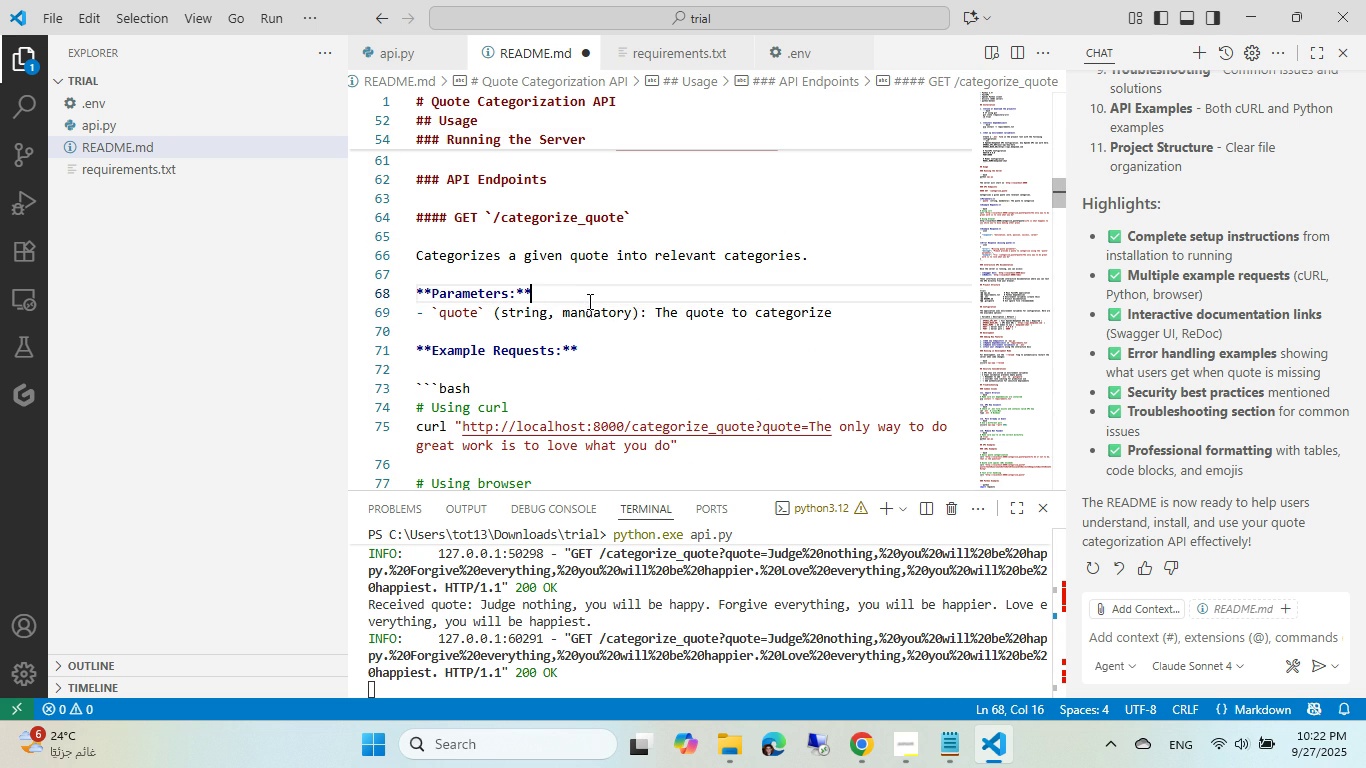 
left_click([588, 304])
 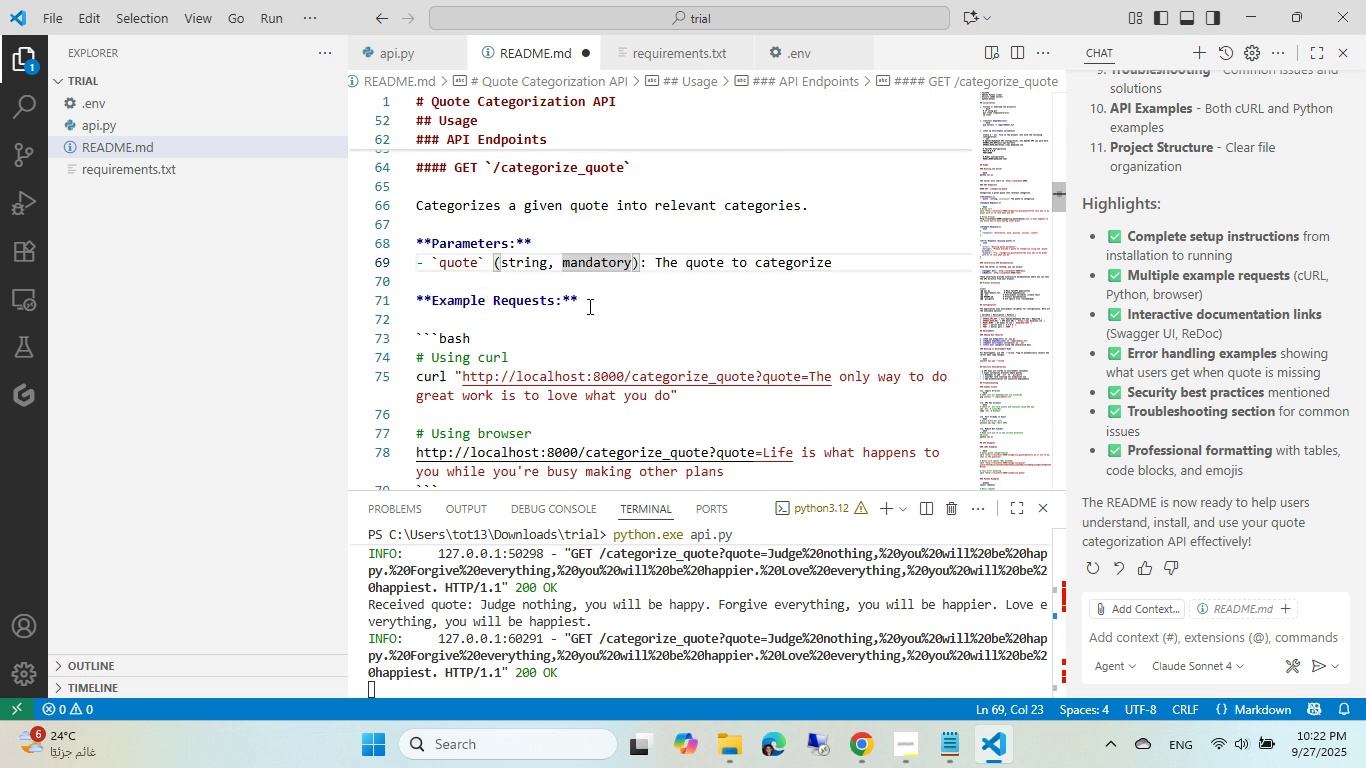 
scroll: coordinate [562, 338], scroll_direction: down, amount: 3.0
 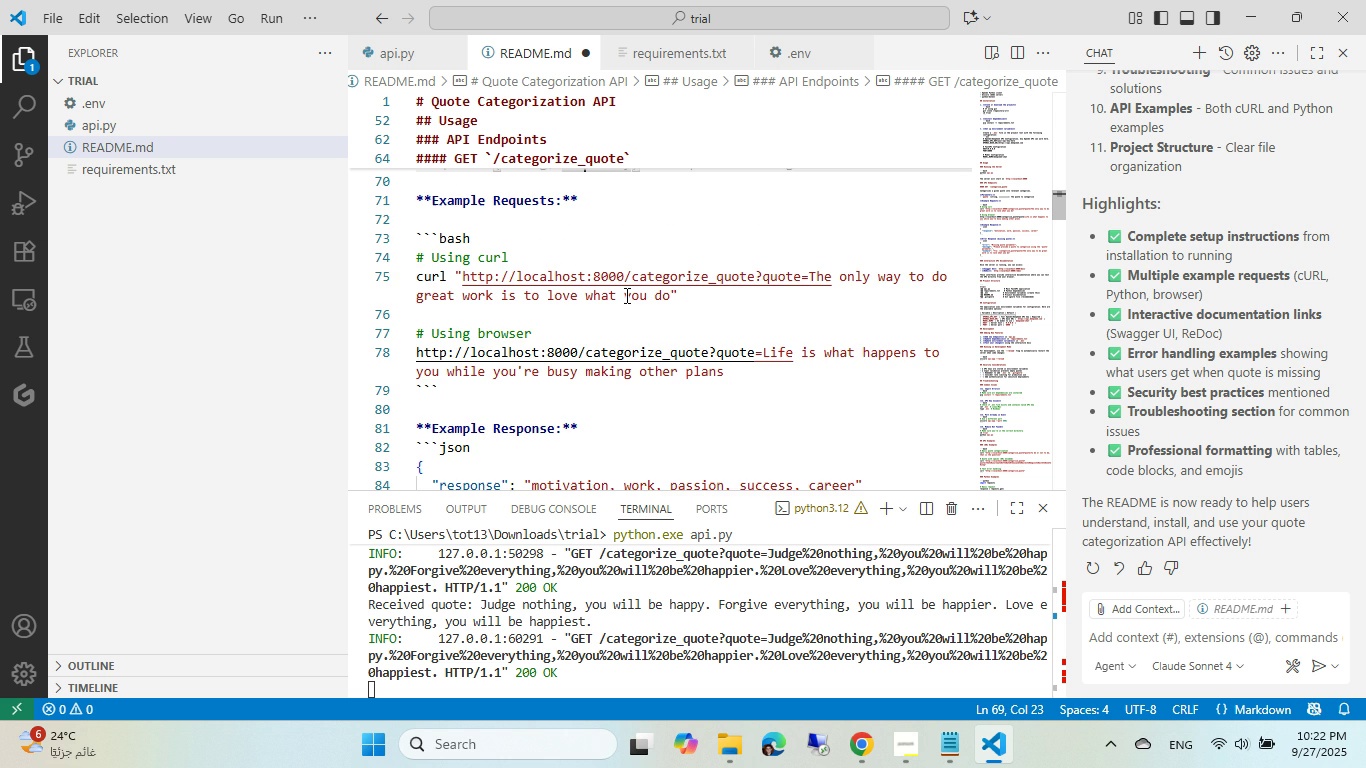 
mouse_move([571, 339])
 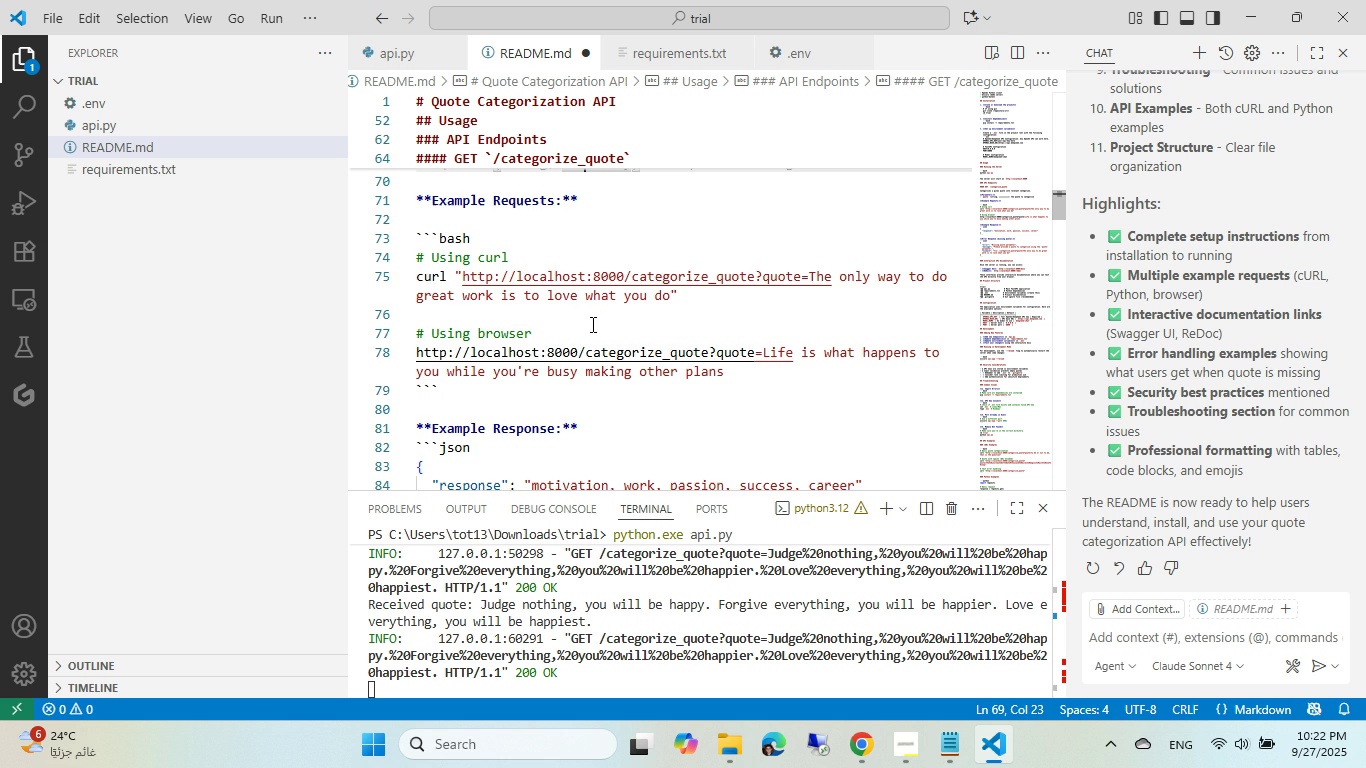 
left_click([591, 324])
 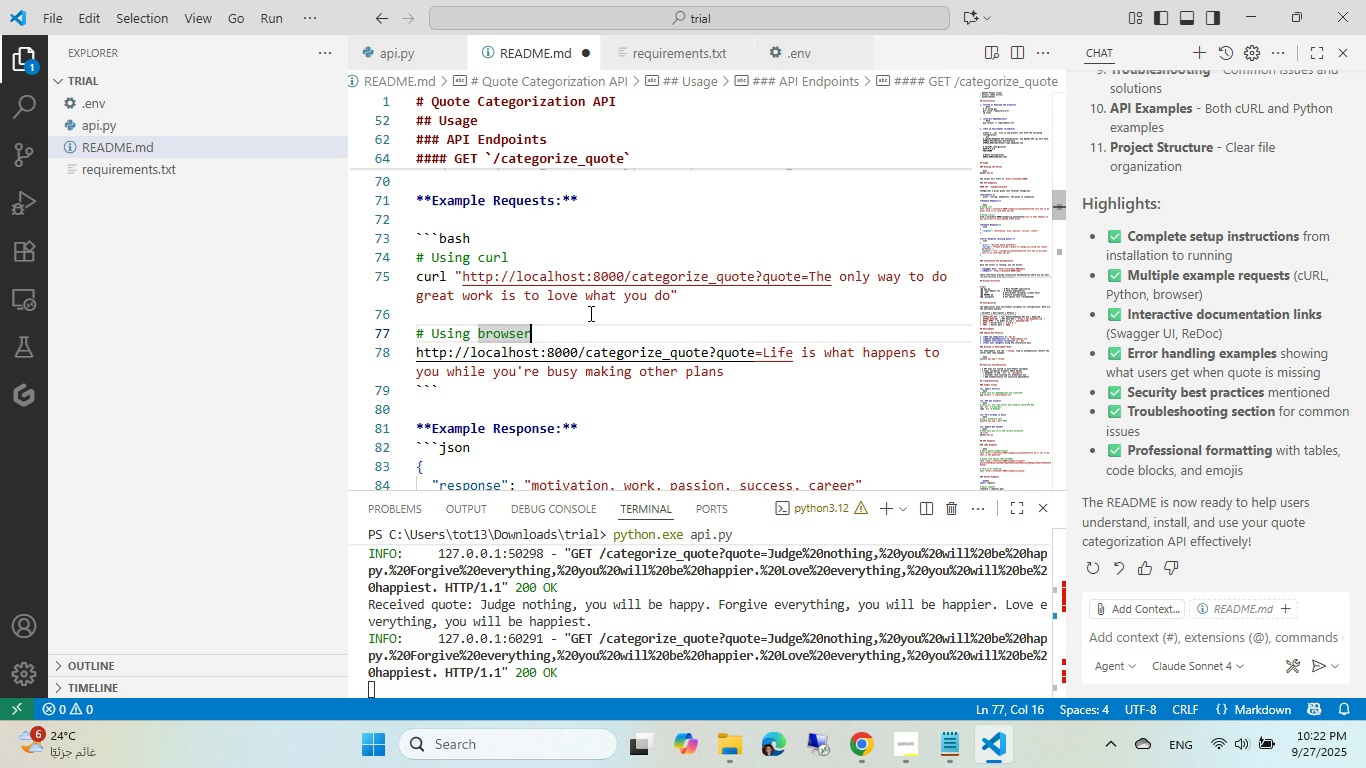 
scroll: coordinate [563, 374], scroll_direction: down, amount: 6.0
 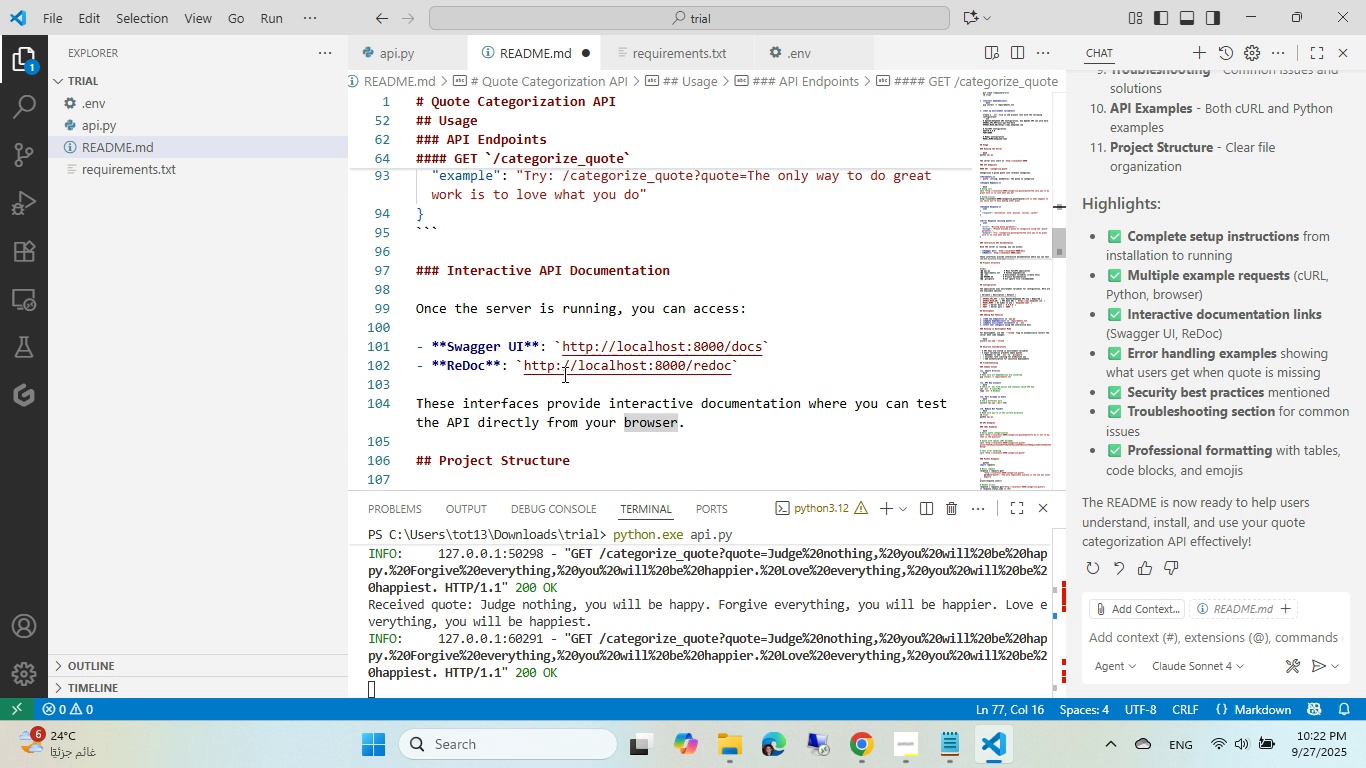 
left_click([577, 314])
 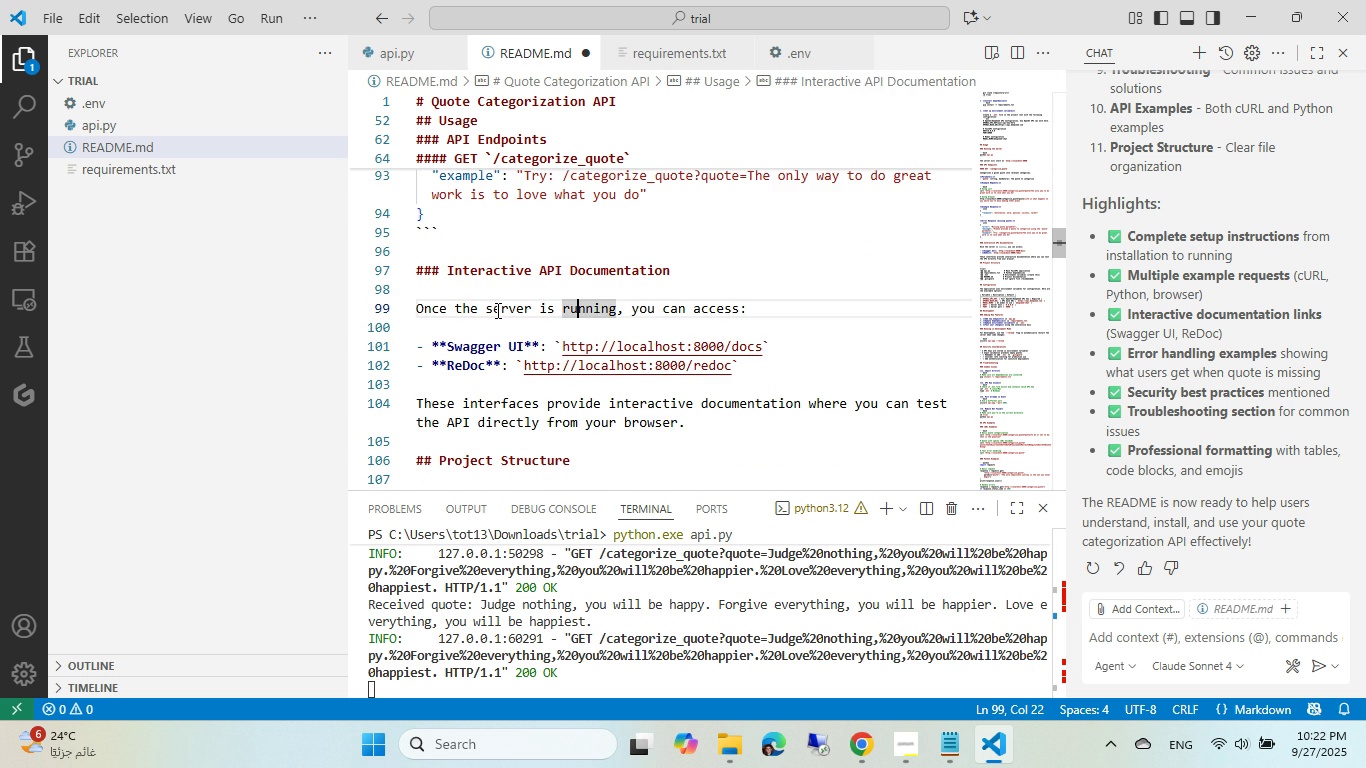 
scroll: coordinate [534, 358], scroll_direction: down, amount: 2.0
 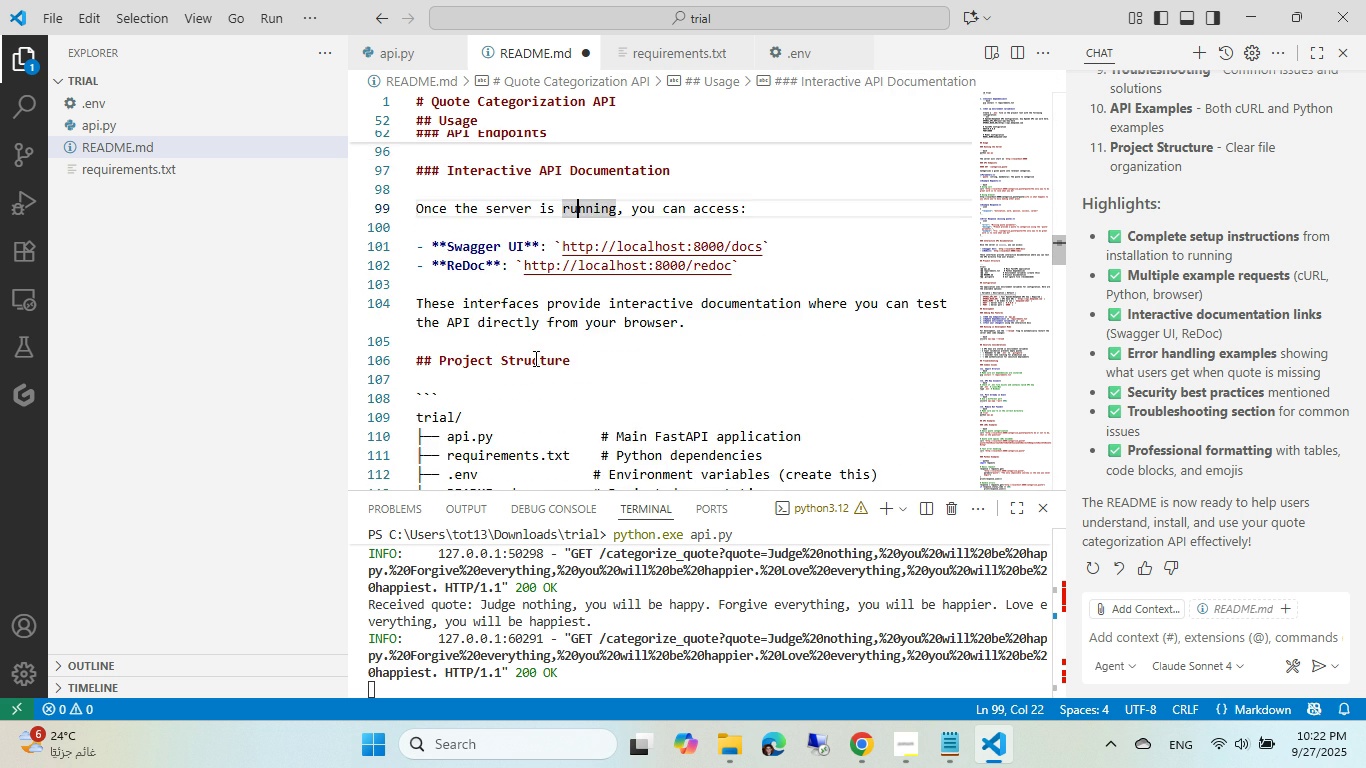 
scroll: coordinate [534, 358], scroll_direction: up, amount: 2.0
 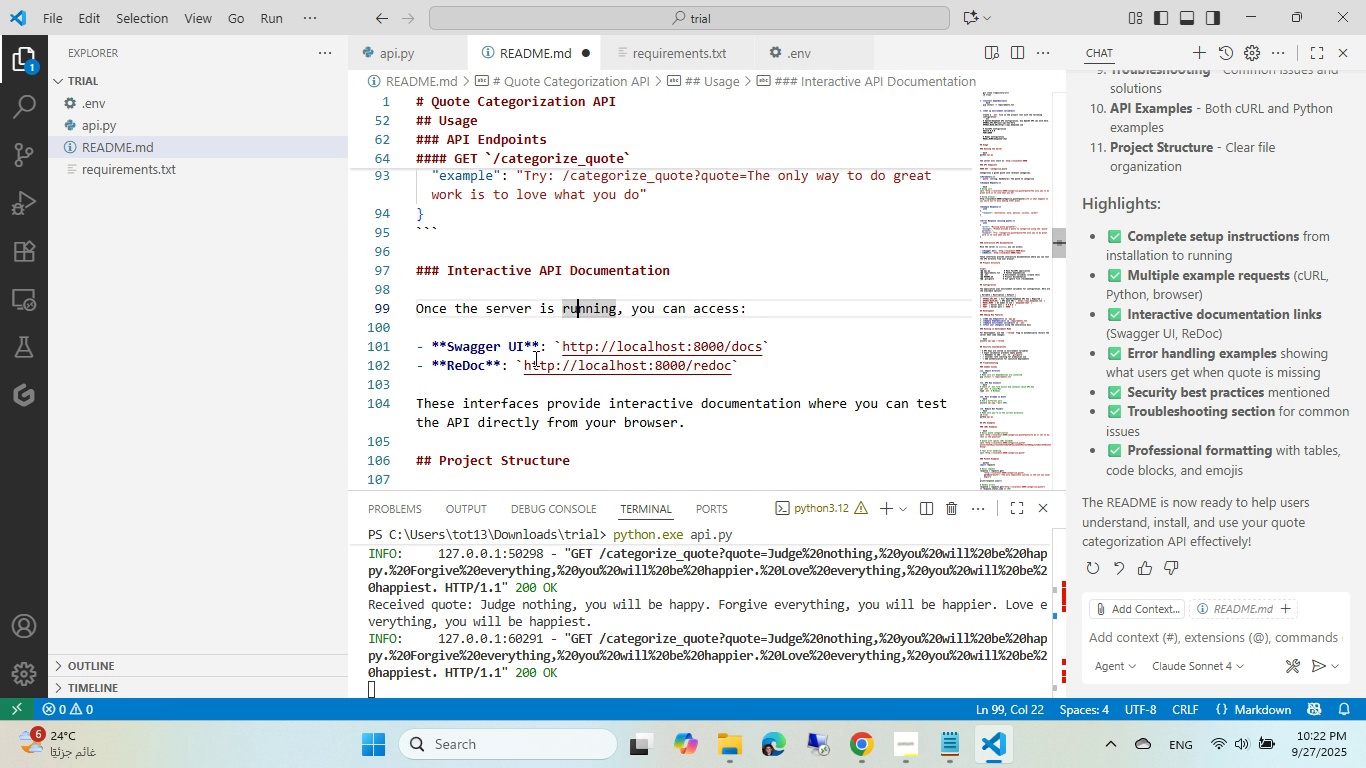 
scroll: coordinate [534, 358], scroll_direction: down, amount: 1.0
 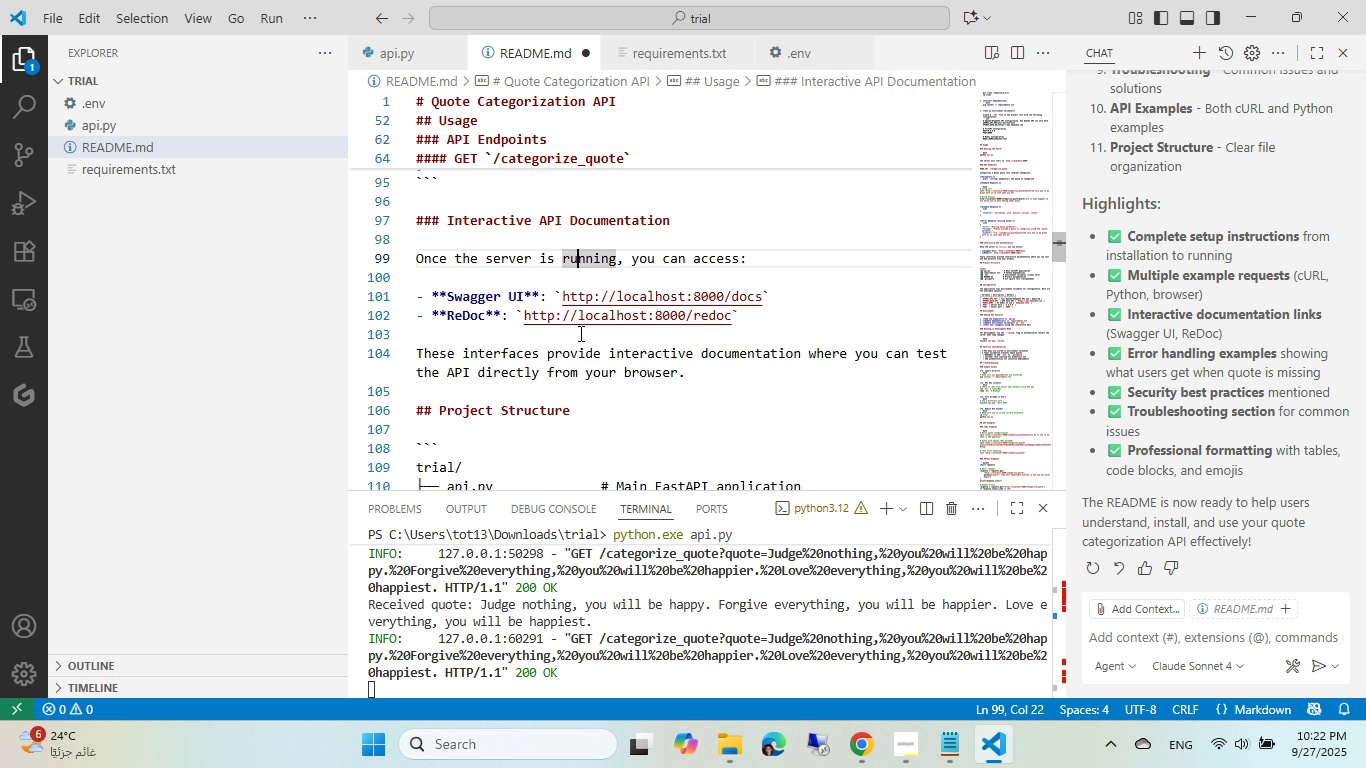 
wait(6.42)
 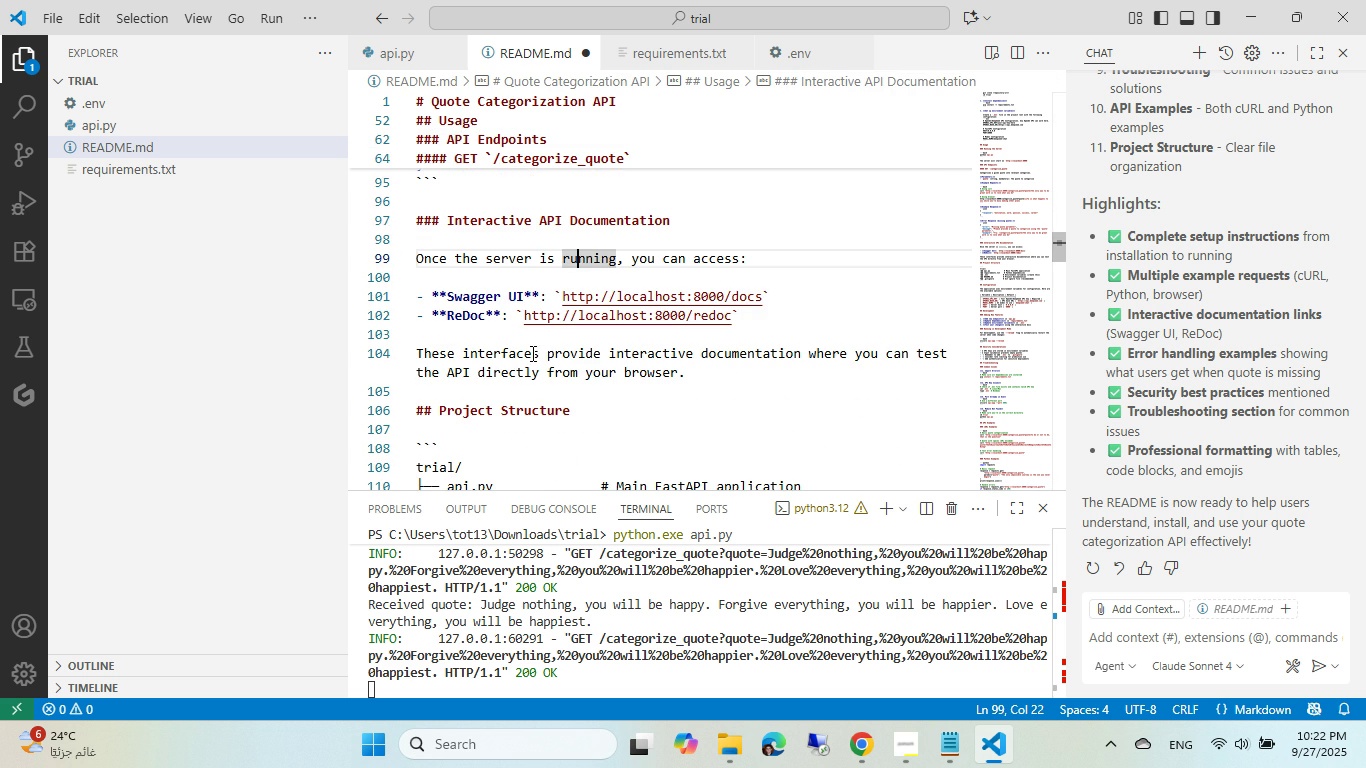 
scroll: coordinate [543, 368], scroll_direction: down, amount: 8.0
 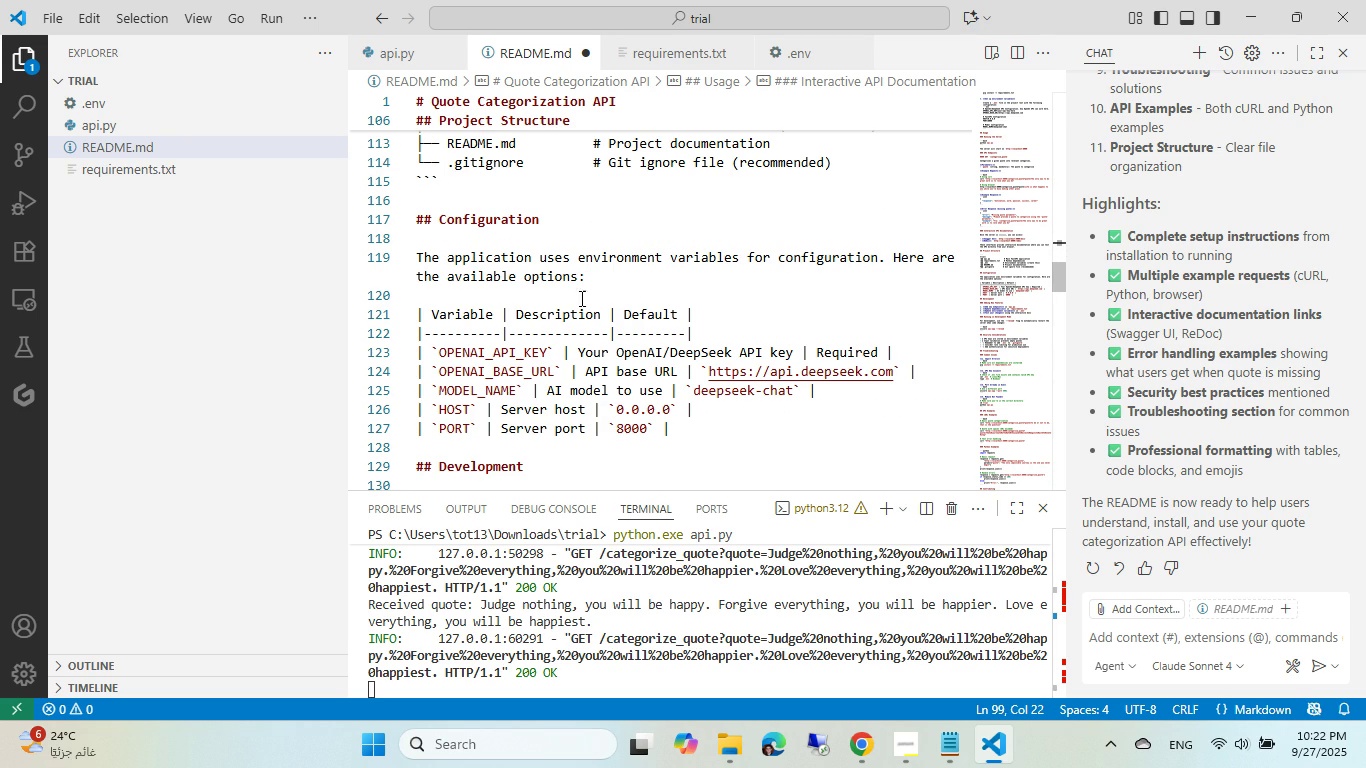 
wait(8.65)
 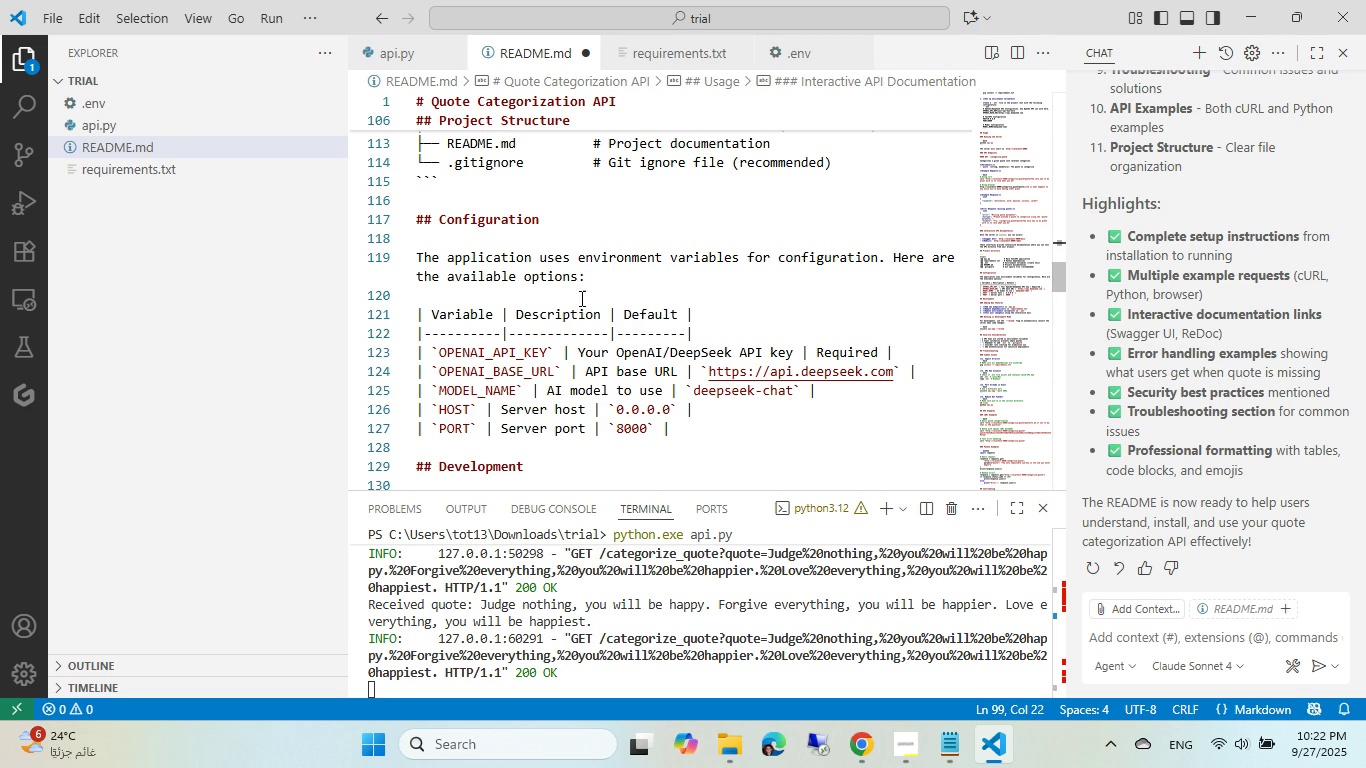 
left_click([587, 371])
 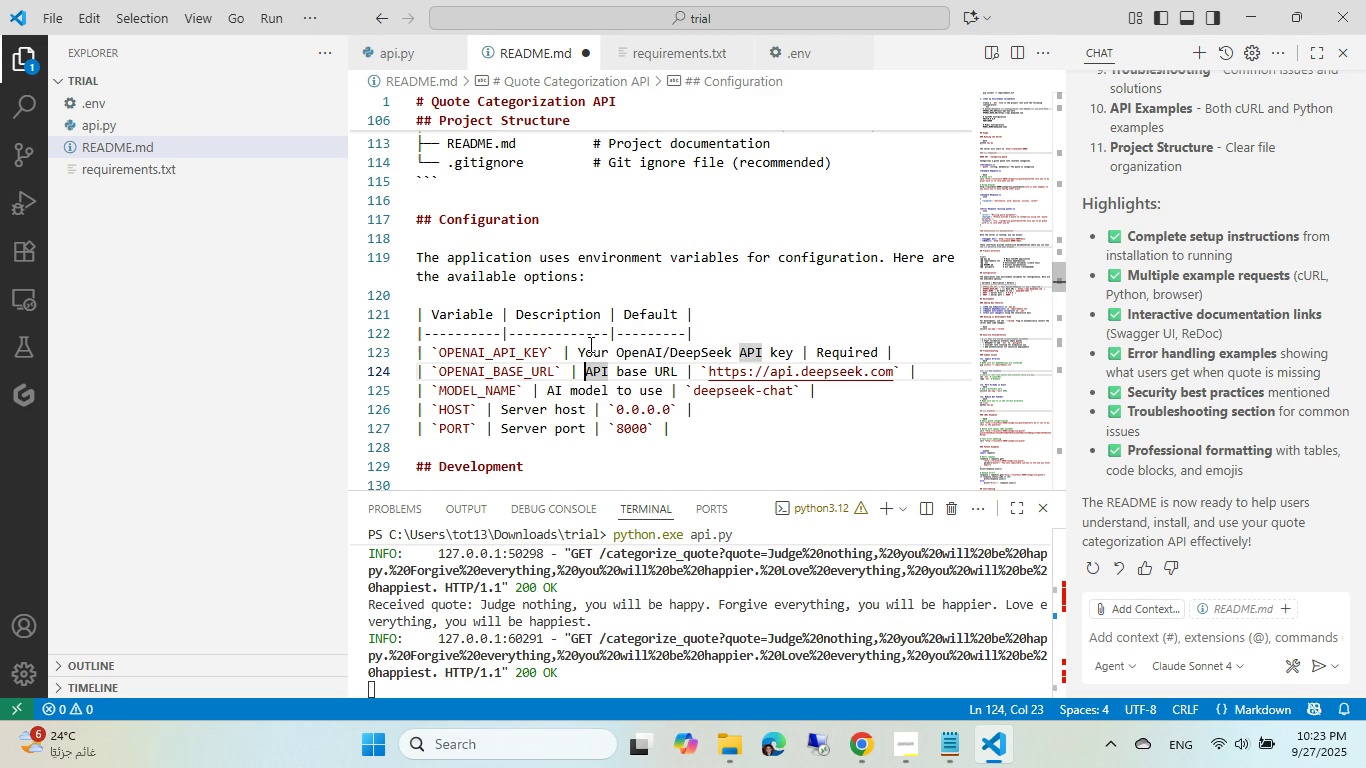 
type(OPenAI )